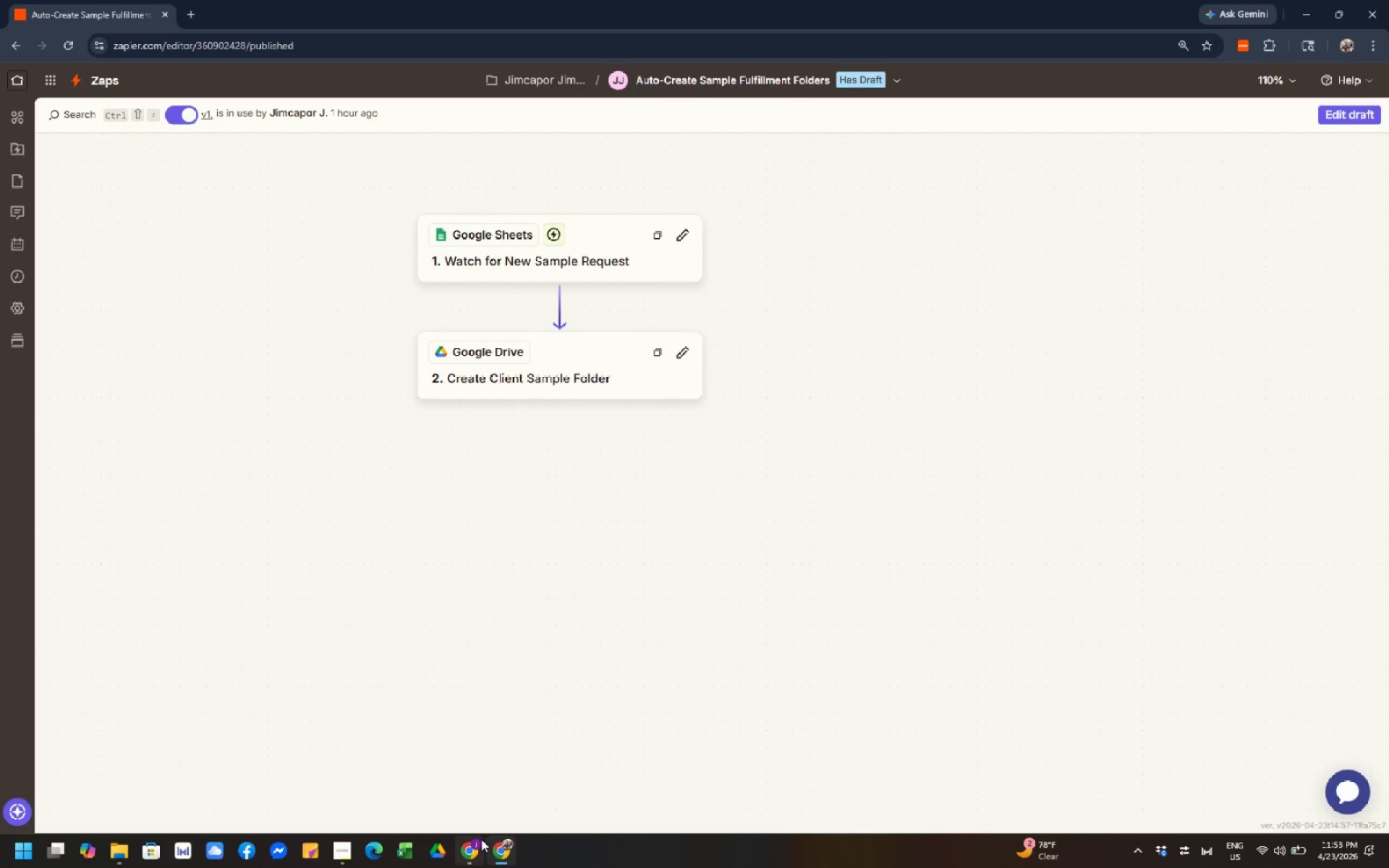 
left_click([471, 847])
 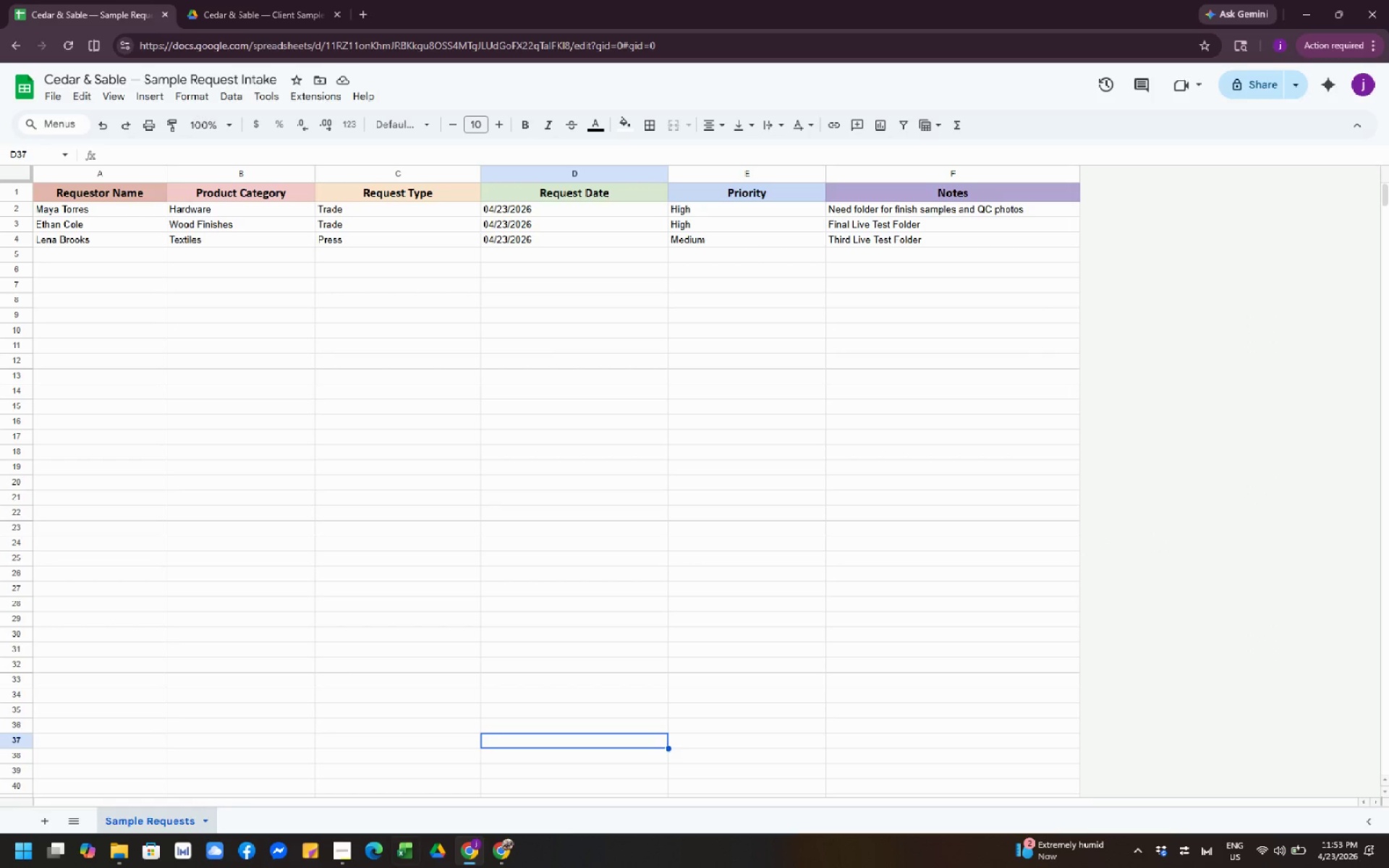 
wait(5.08)
 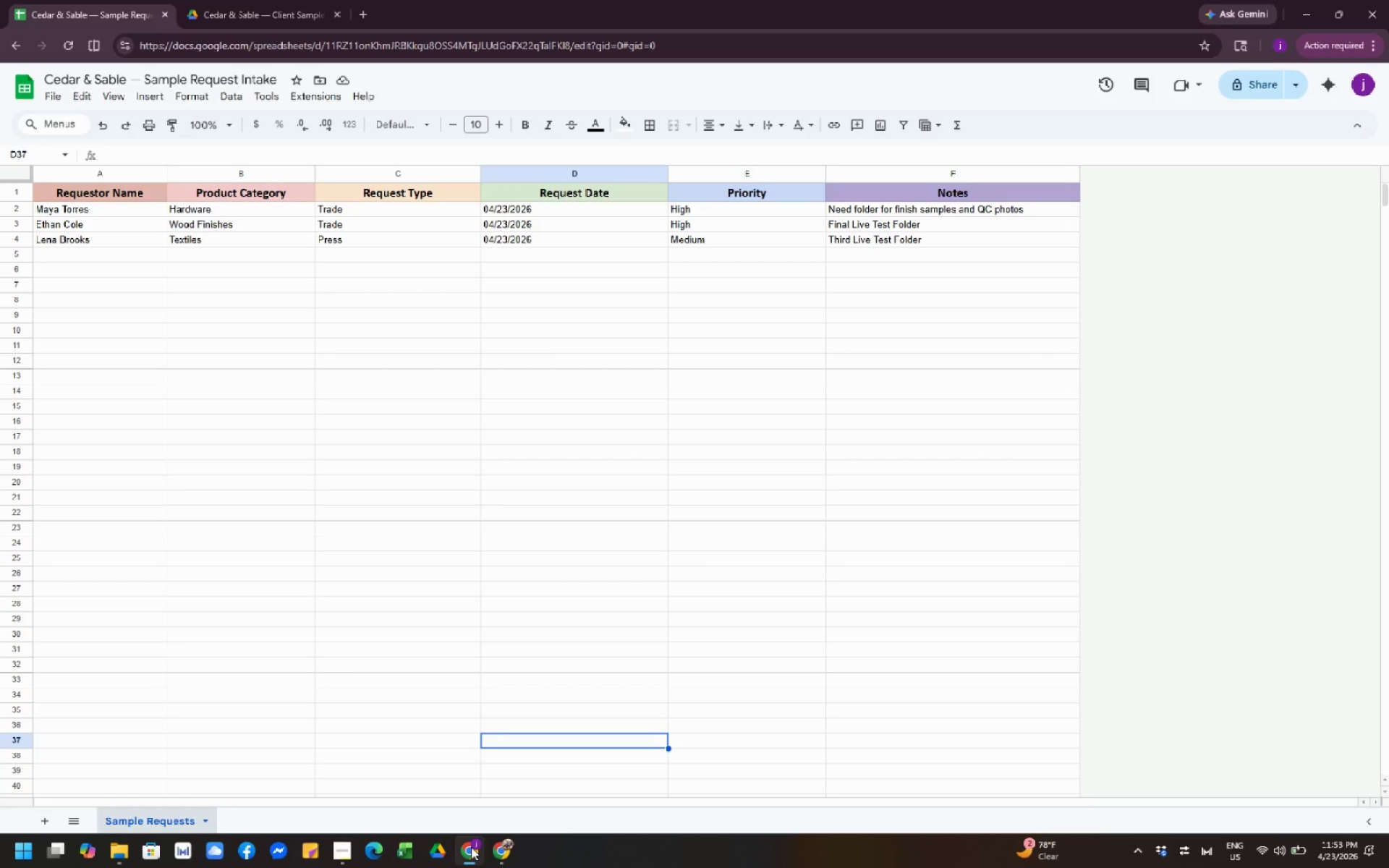 
left_click([341, 848])